 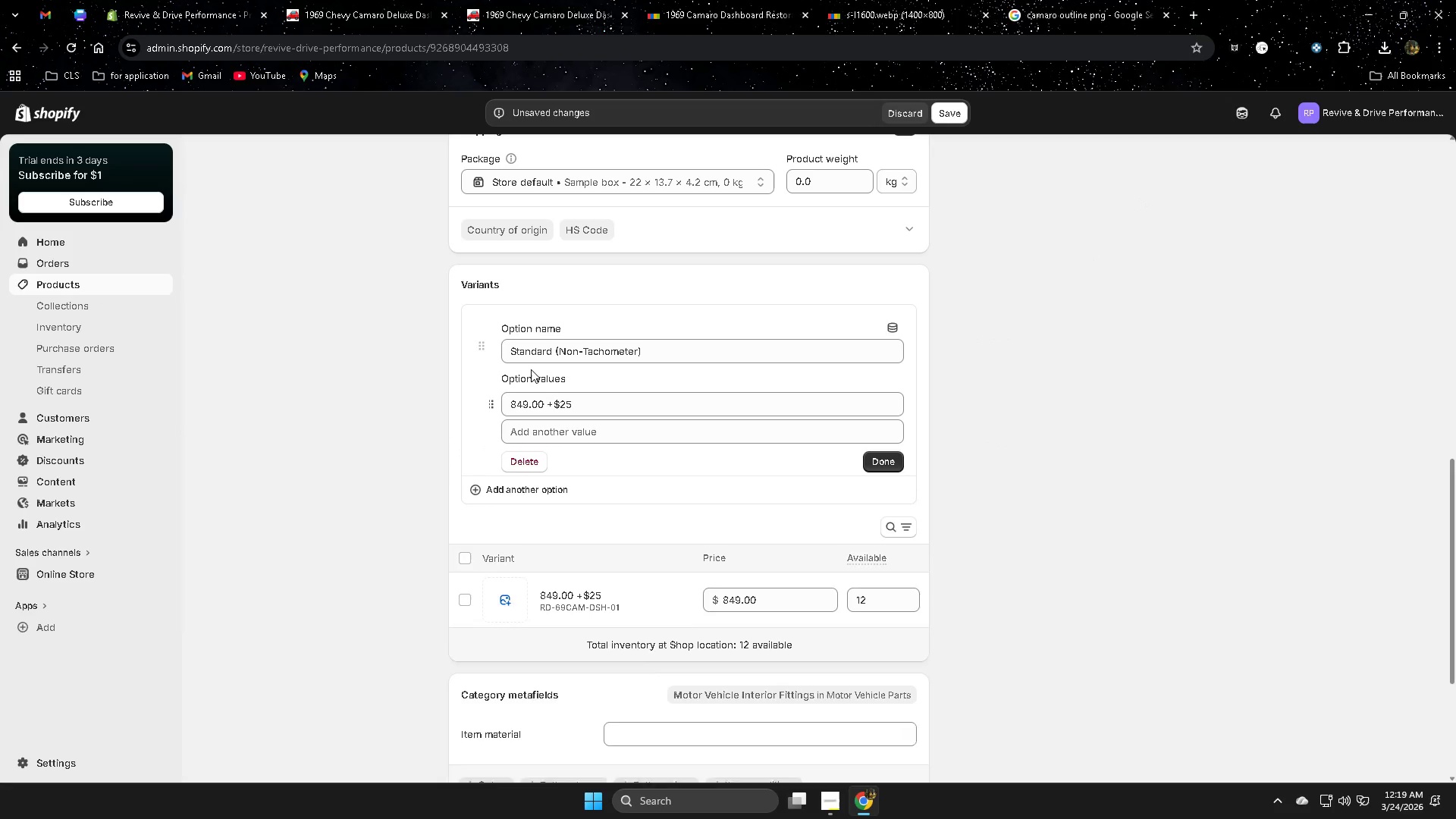 
double_click([650, 354])
 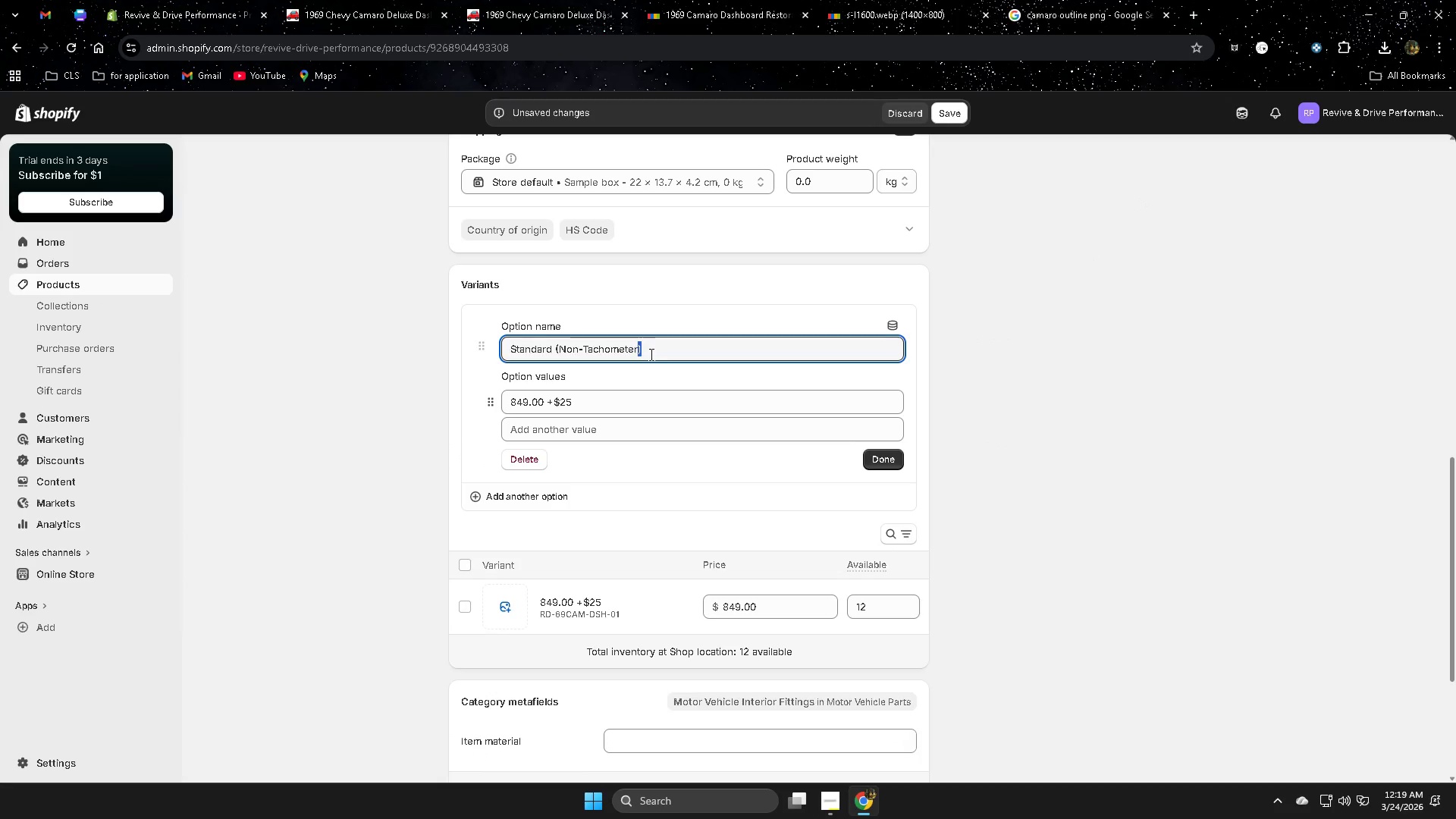 
triple_click([650, 354])
 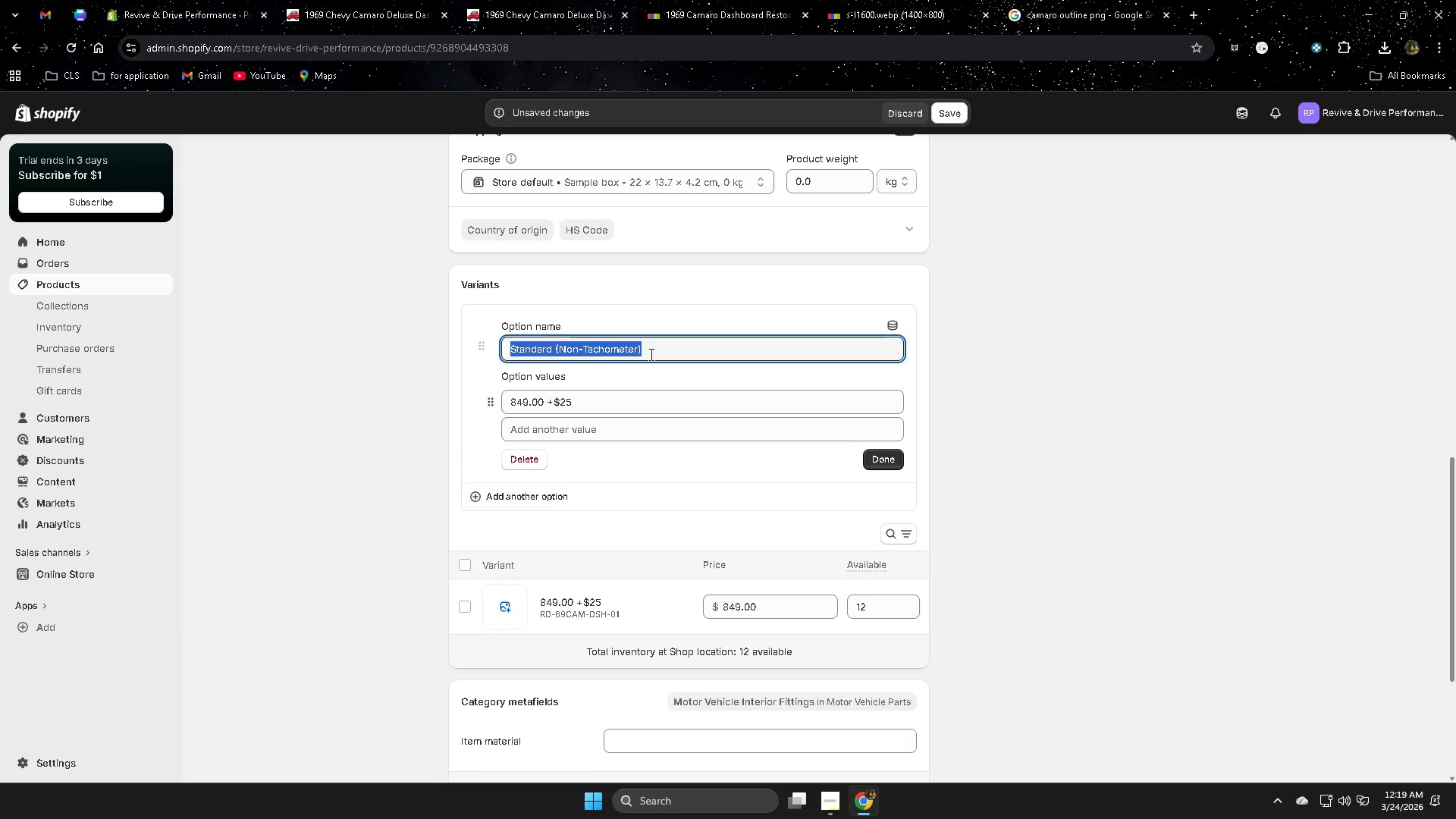 
key(Control+V)
 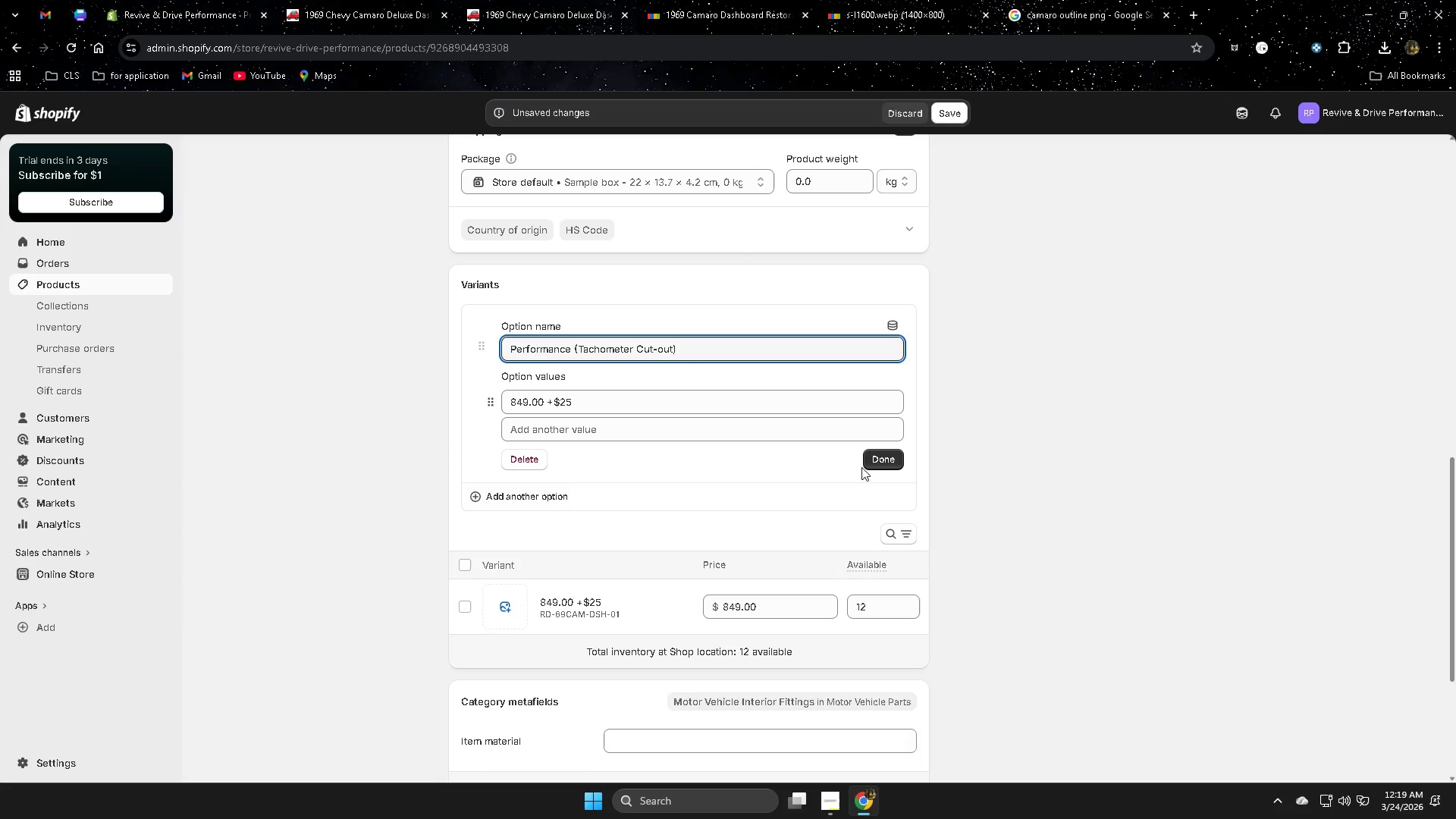 
left_click([877, 460])
 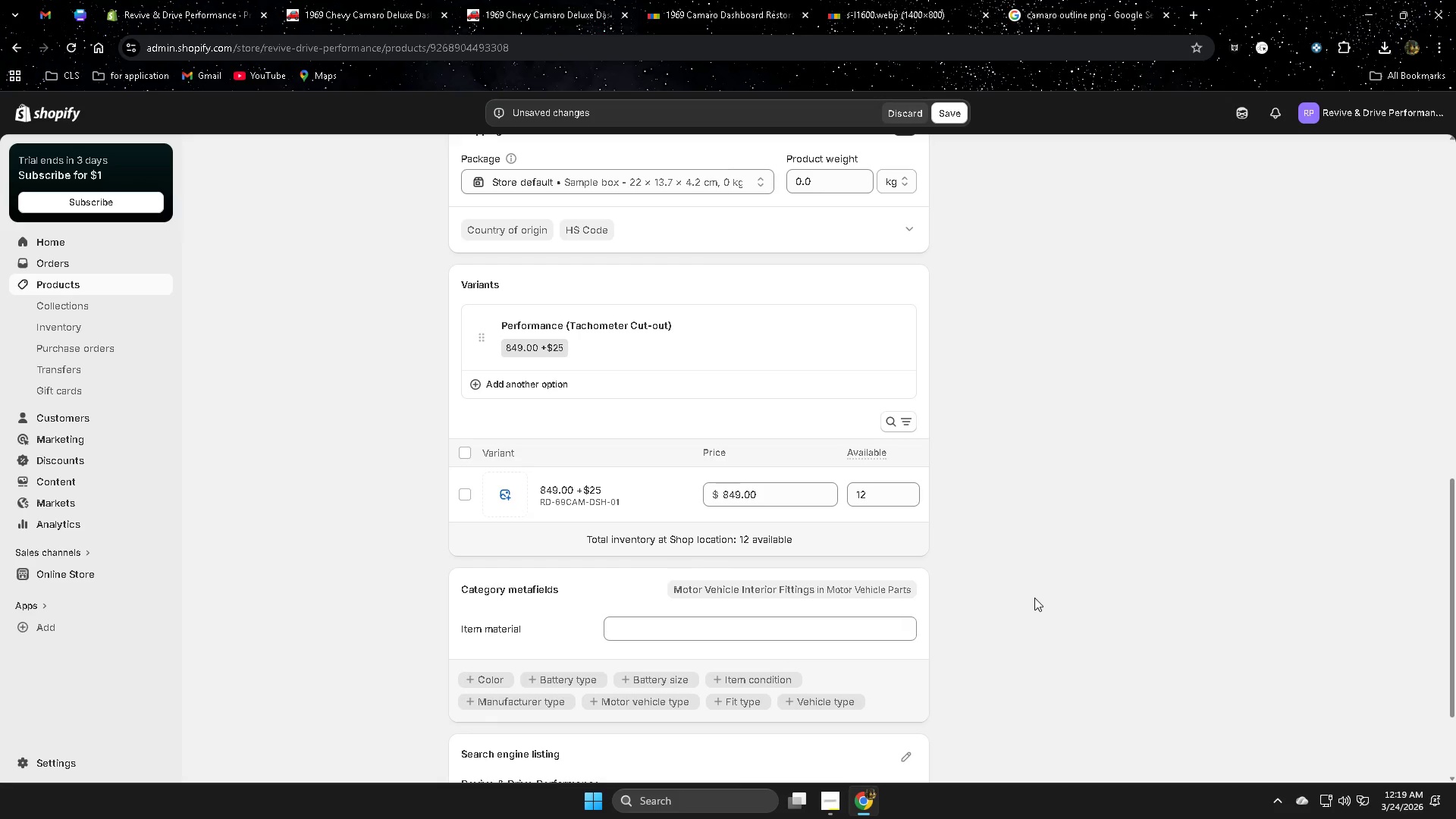 
scroll: coordinate [1030, 600], scroll_direction: down, amount: 1.0
 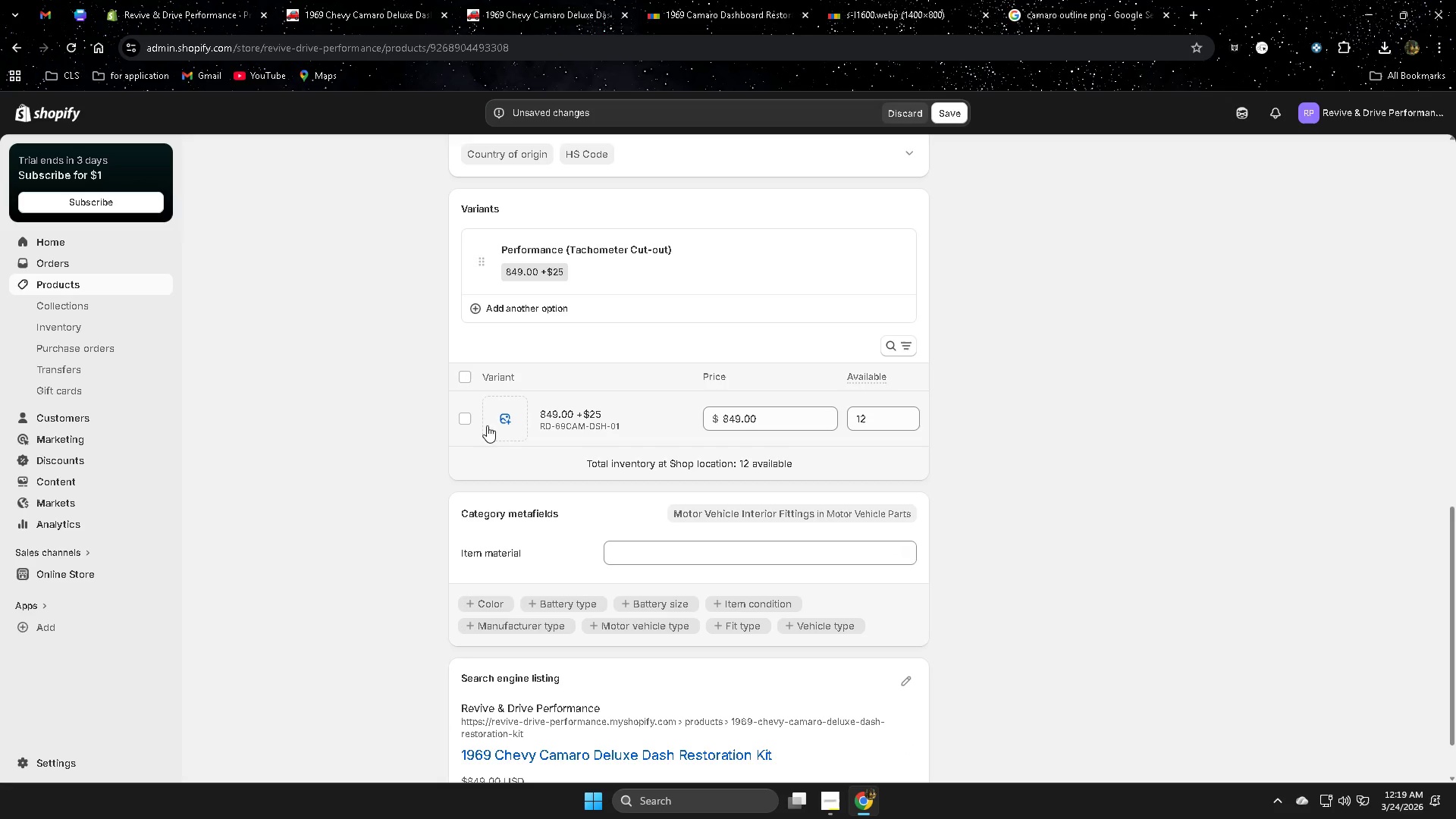 
left_click([494, 419])
 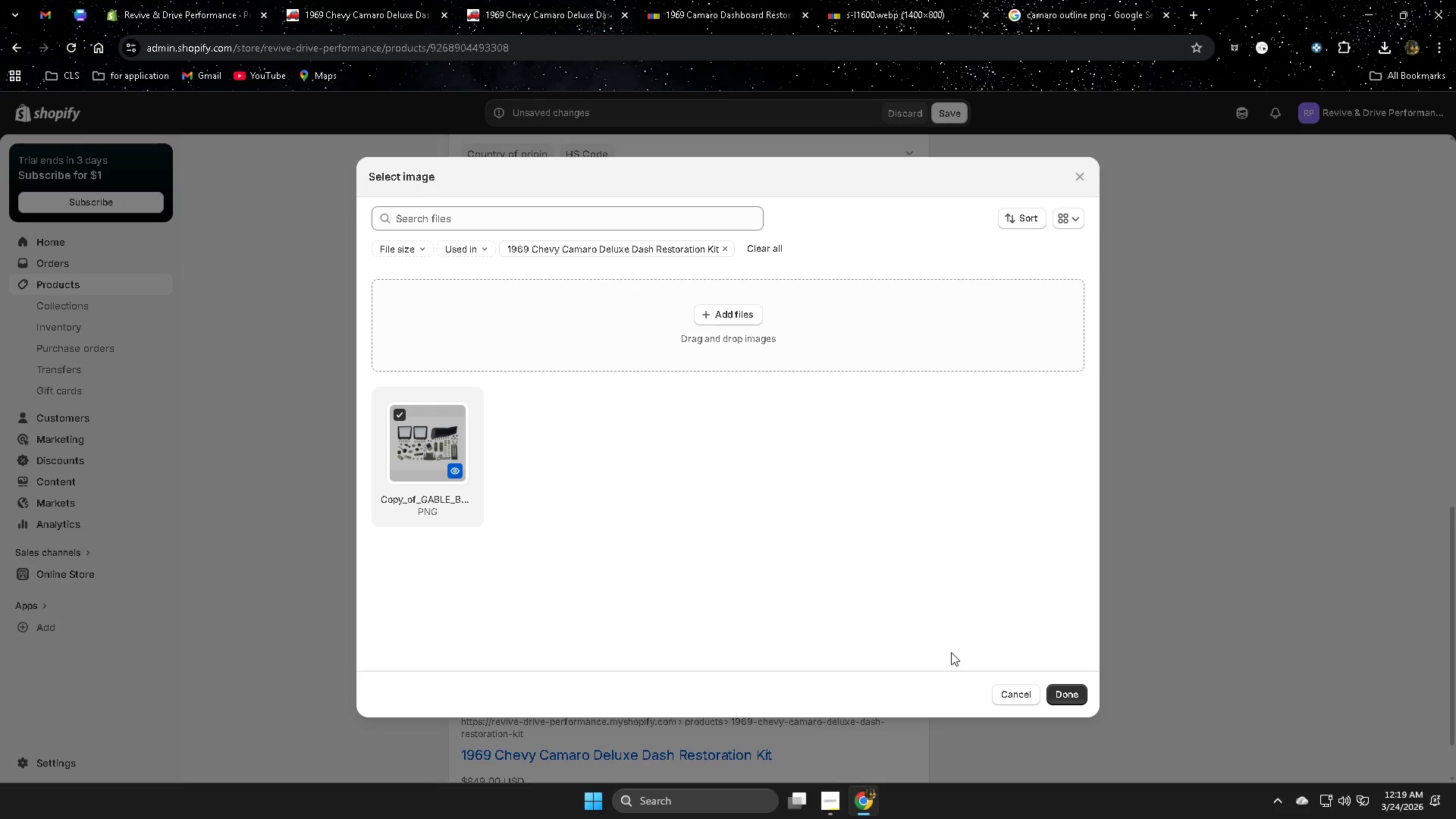 
left_click([1069, 698])
 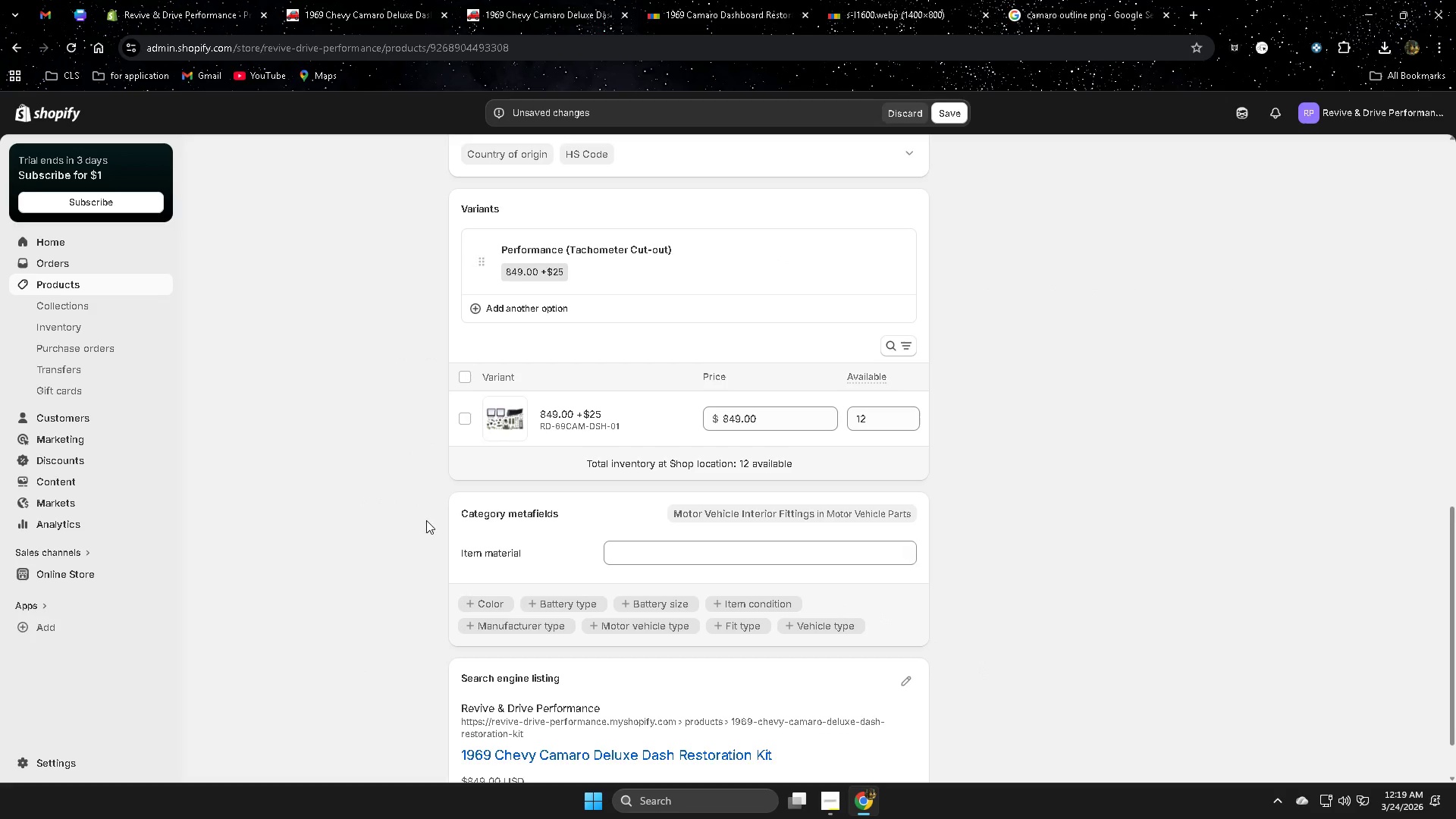 
scroll: coordinate [426, 520], scroll_direction: down, amount: 3.0
 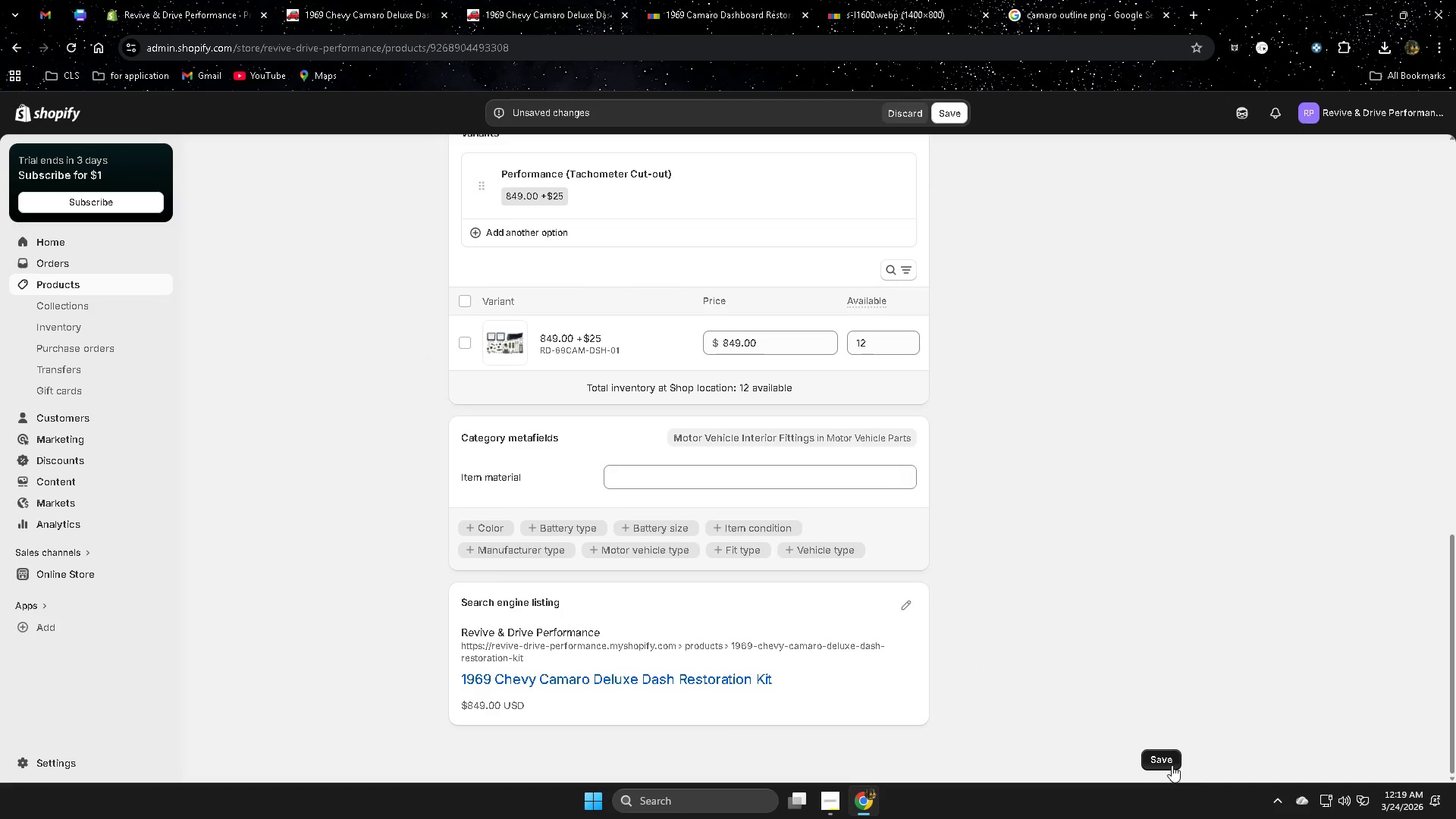 
left_click([1172, 765])
 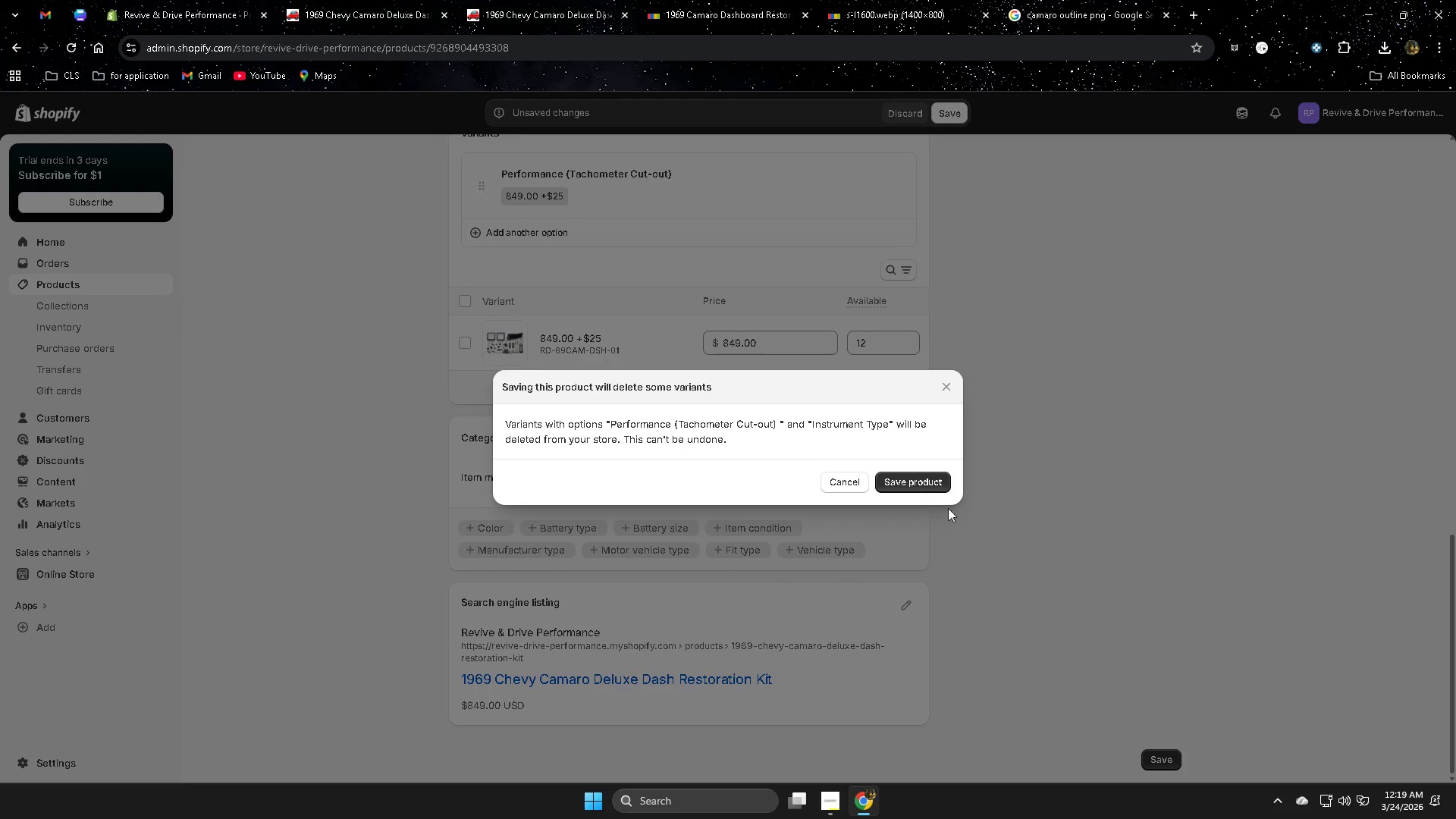 
left_click([935, 485])
 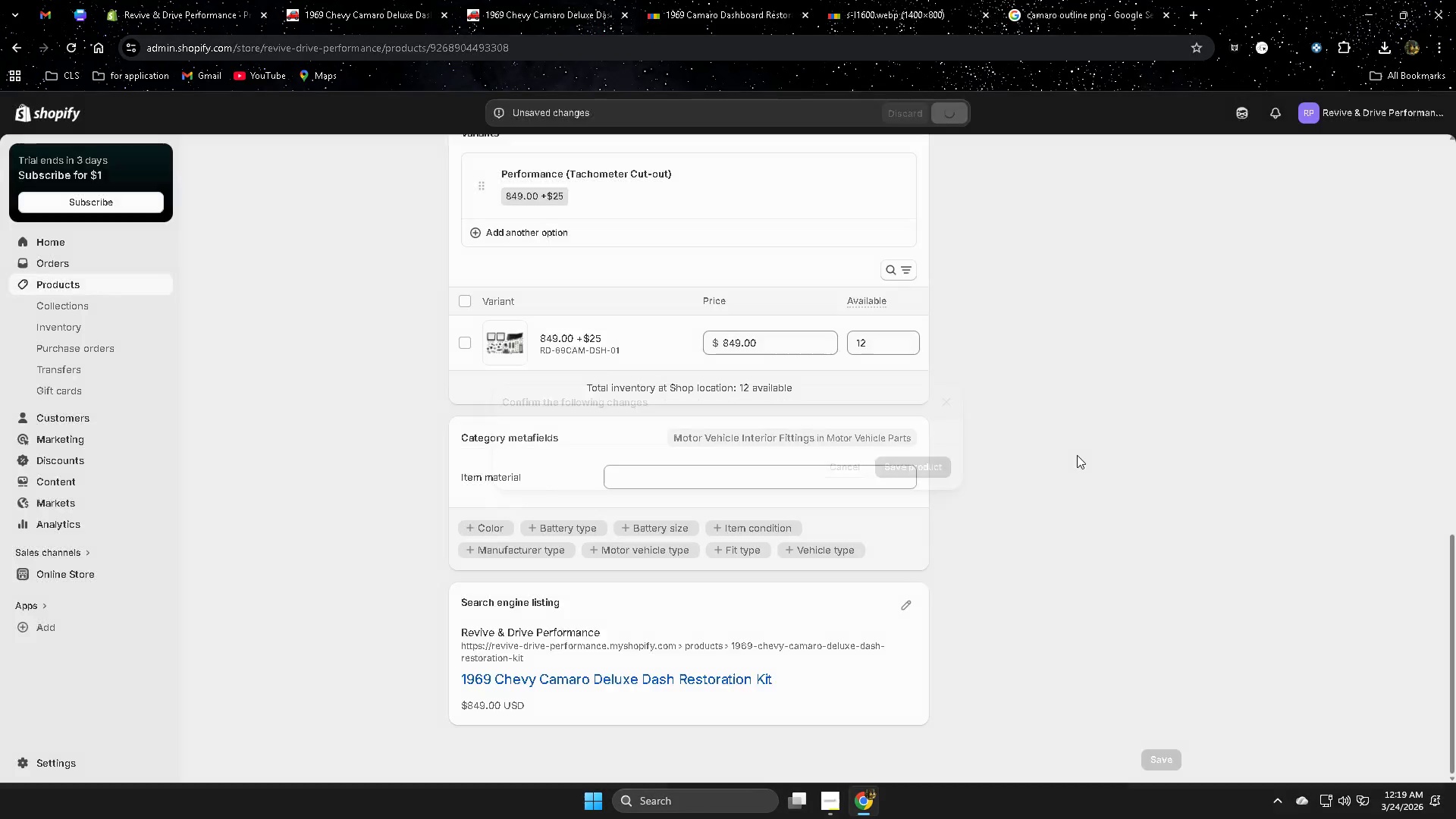 
wait(7.3)
 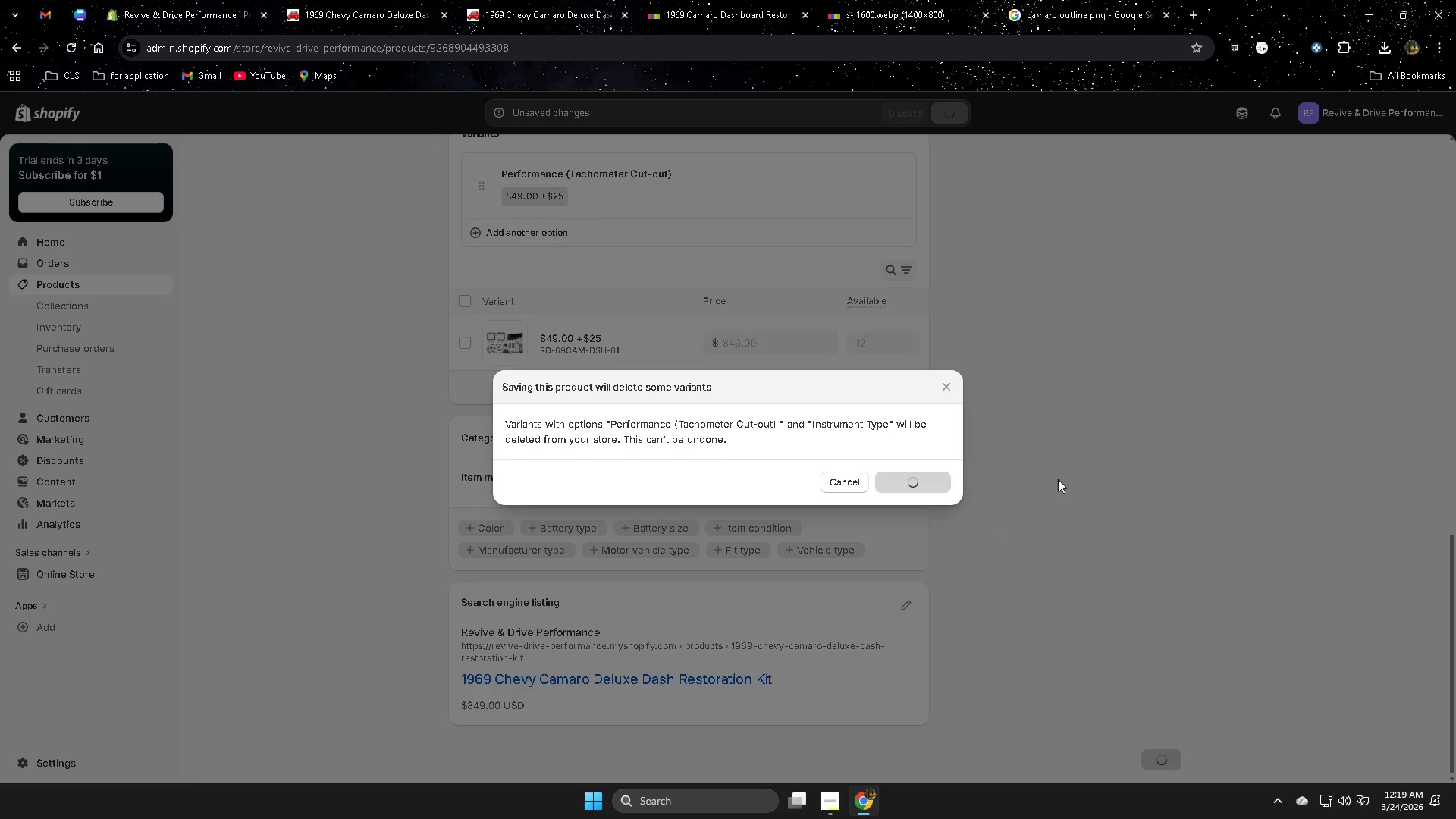 
left_click([930, 117])
 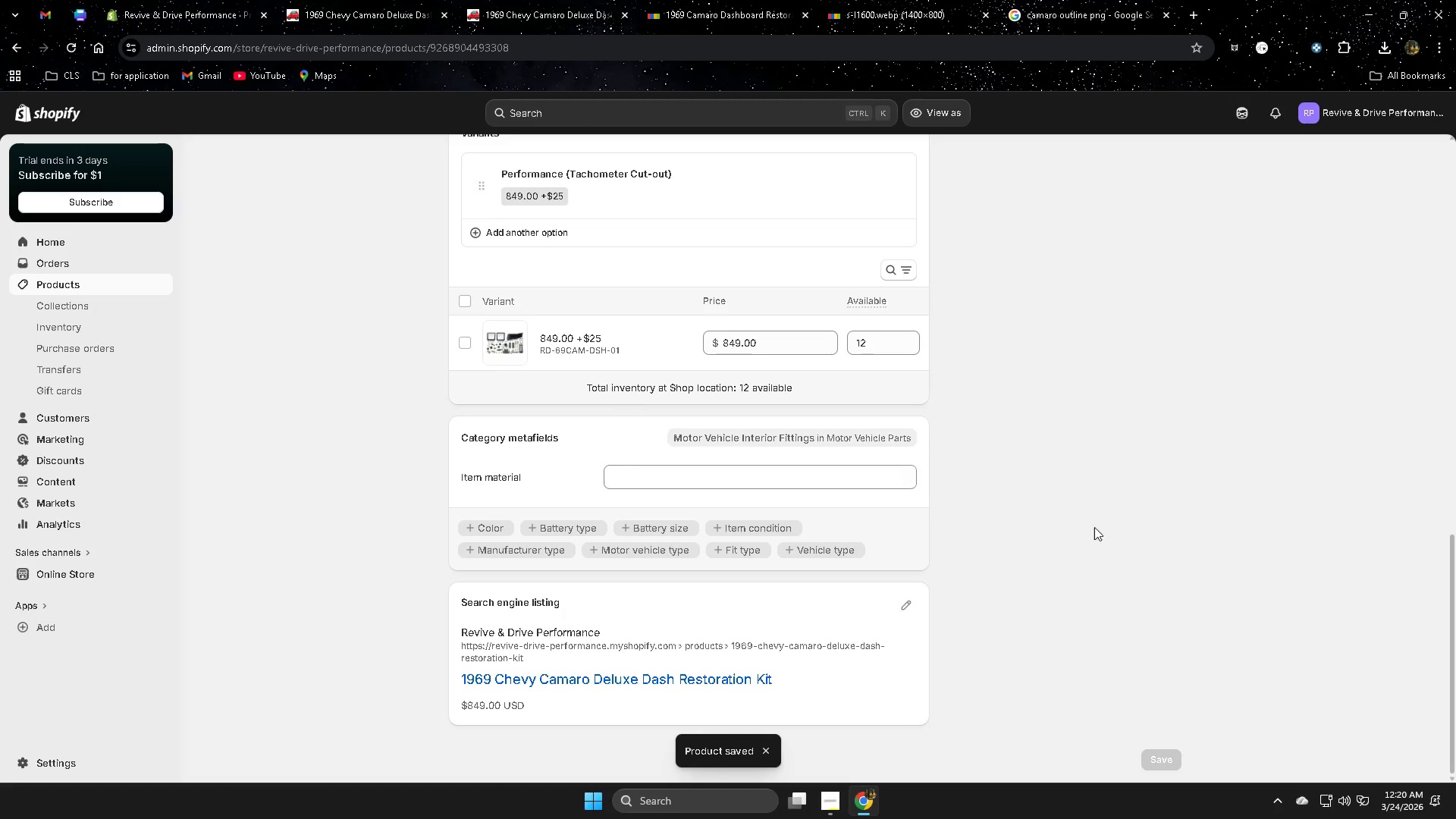 
scroll: coordinate [1097, 583], scroll_direction: up, amount: 3.0